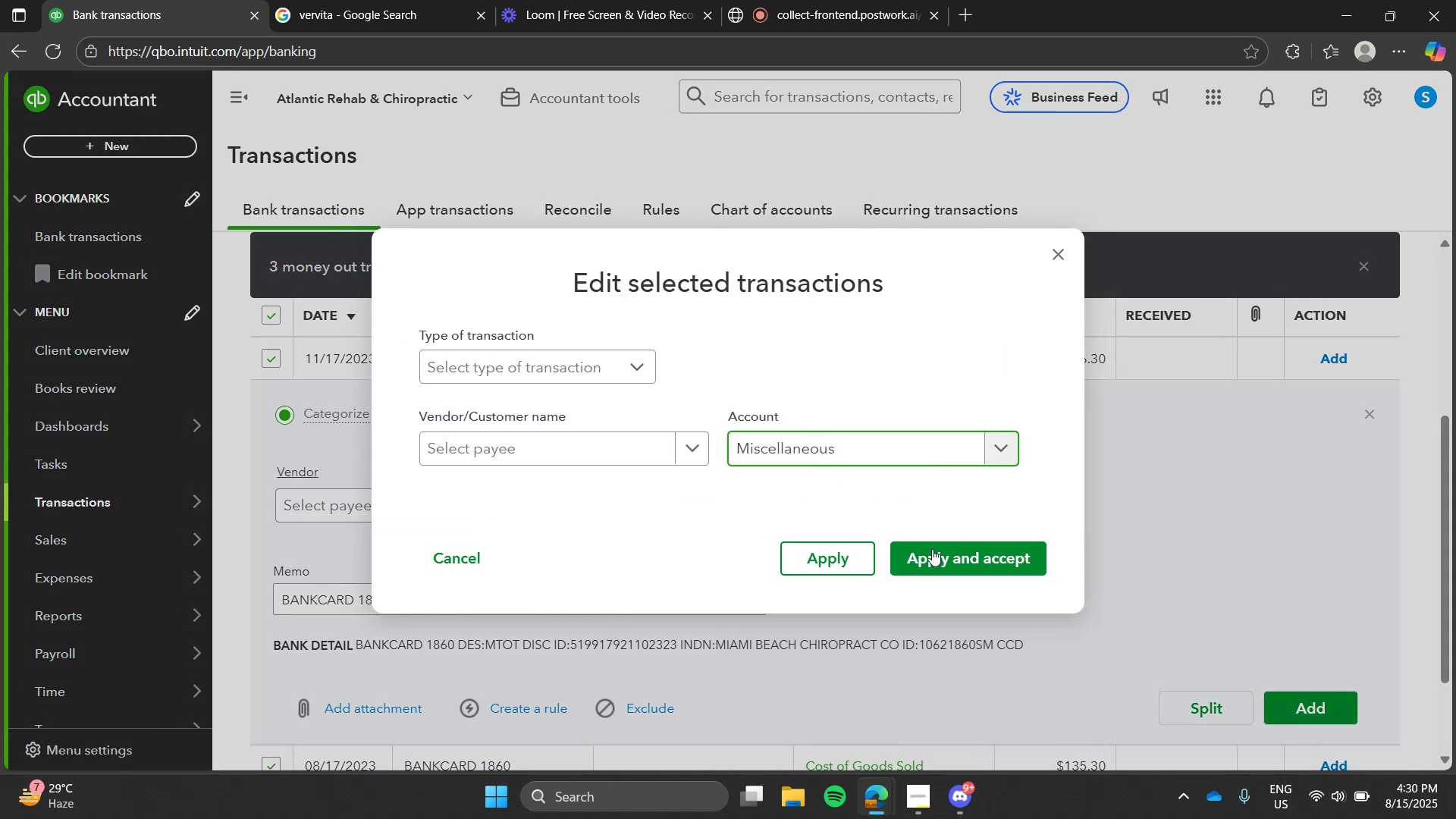 
left_click([935, 554])
 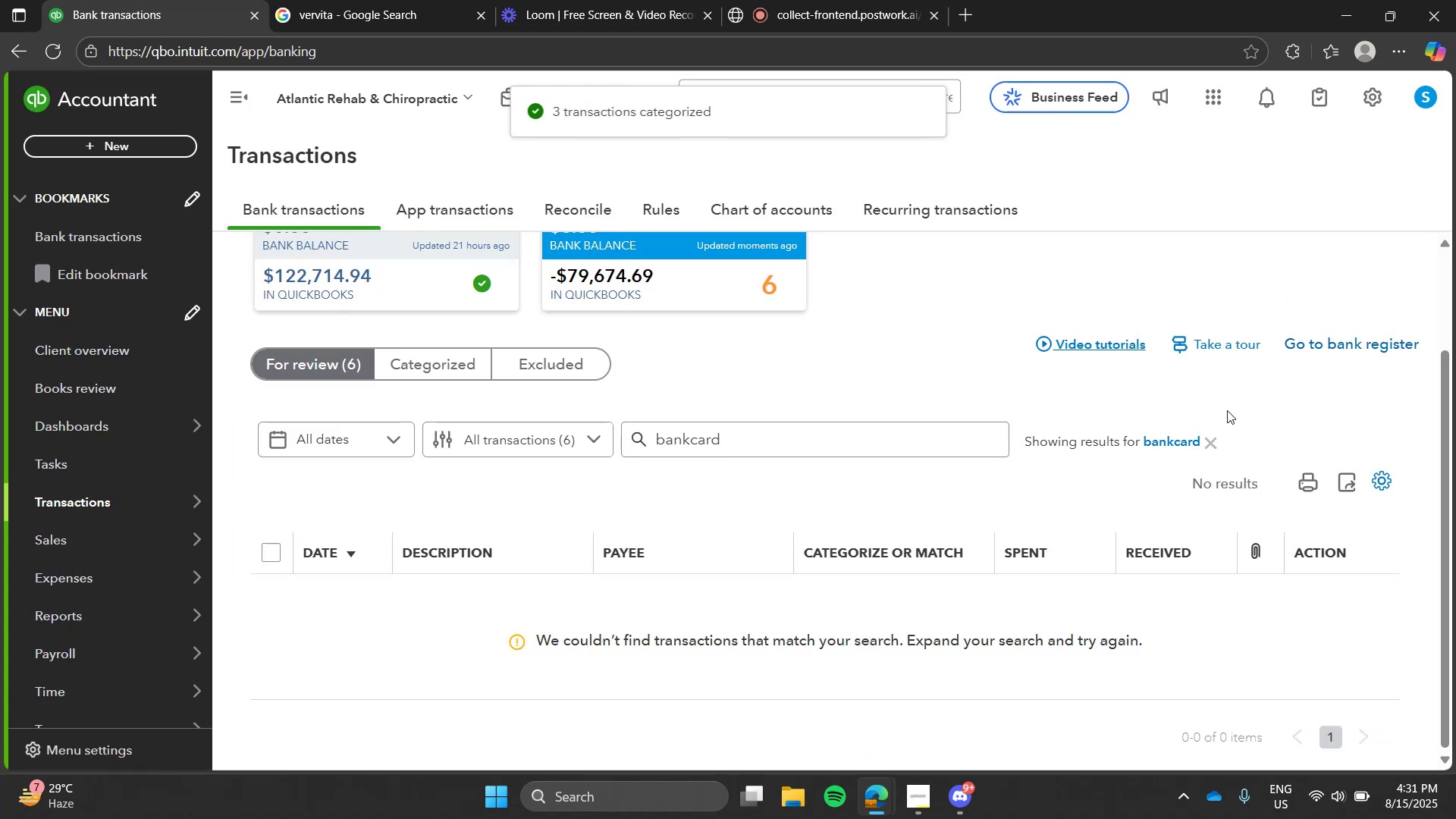 
left_click([1190, 449])
 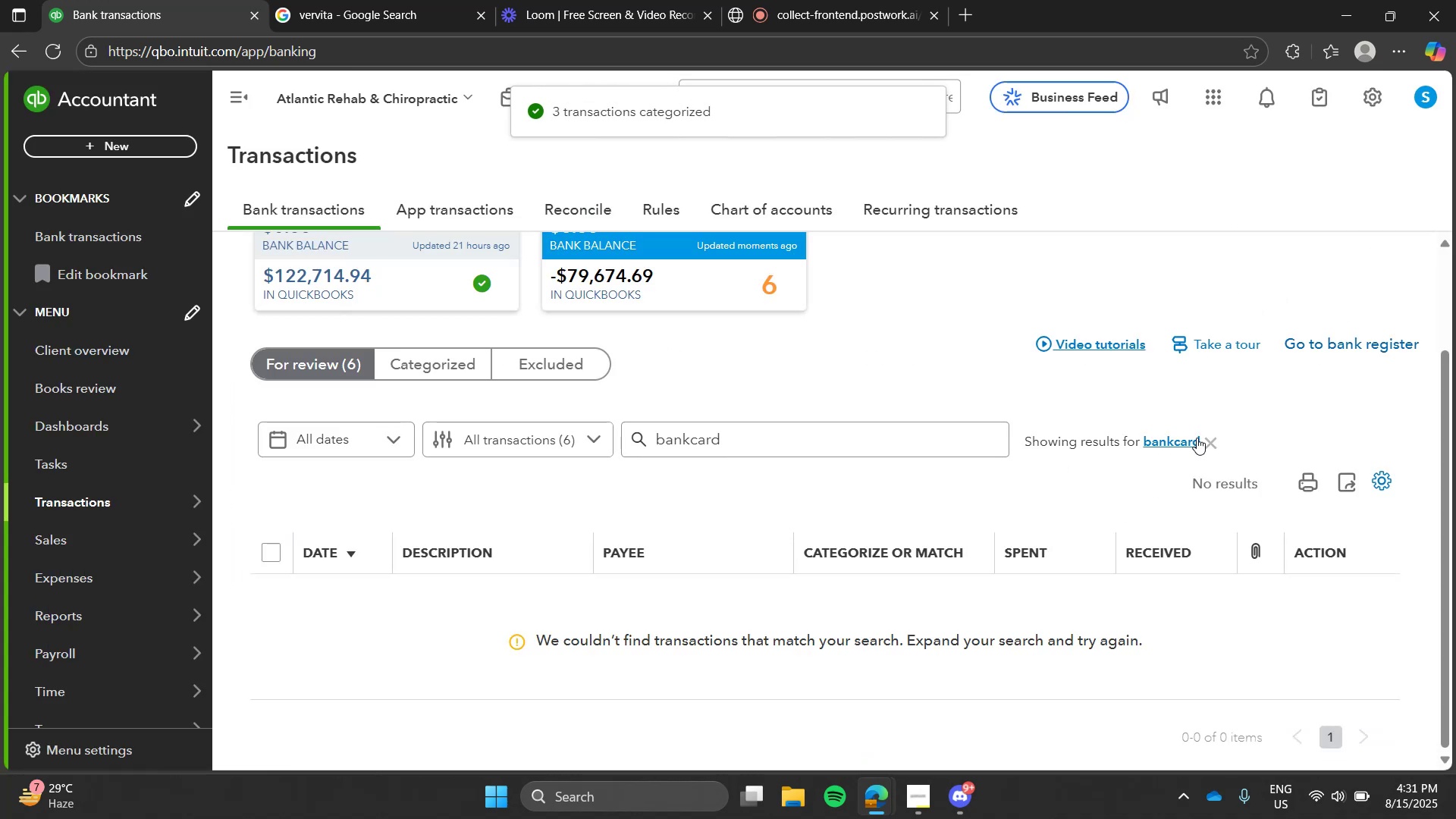 
left_click([1197, 438])
 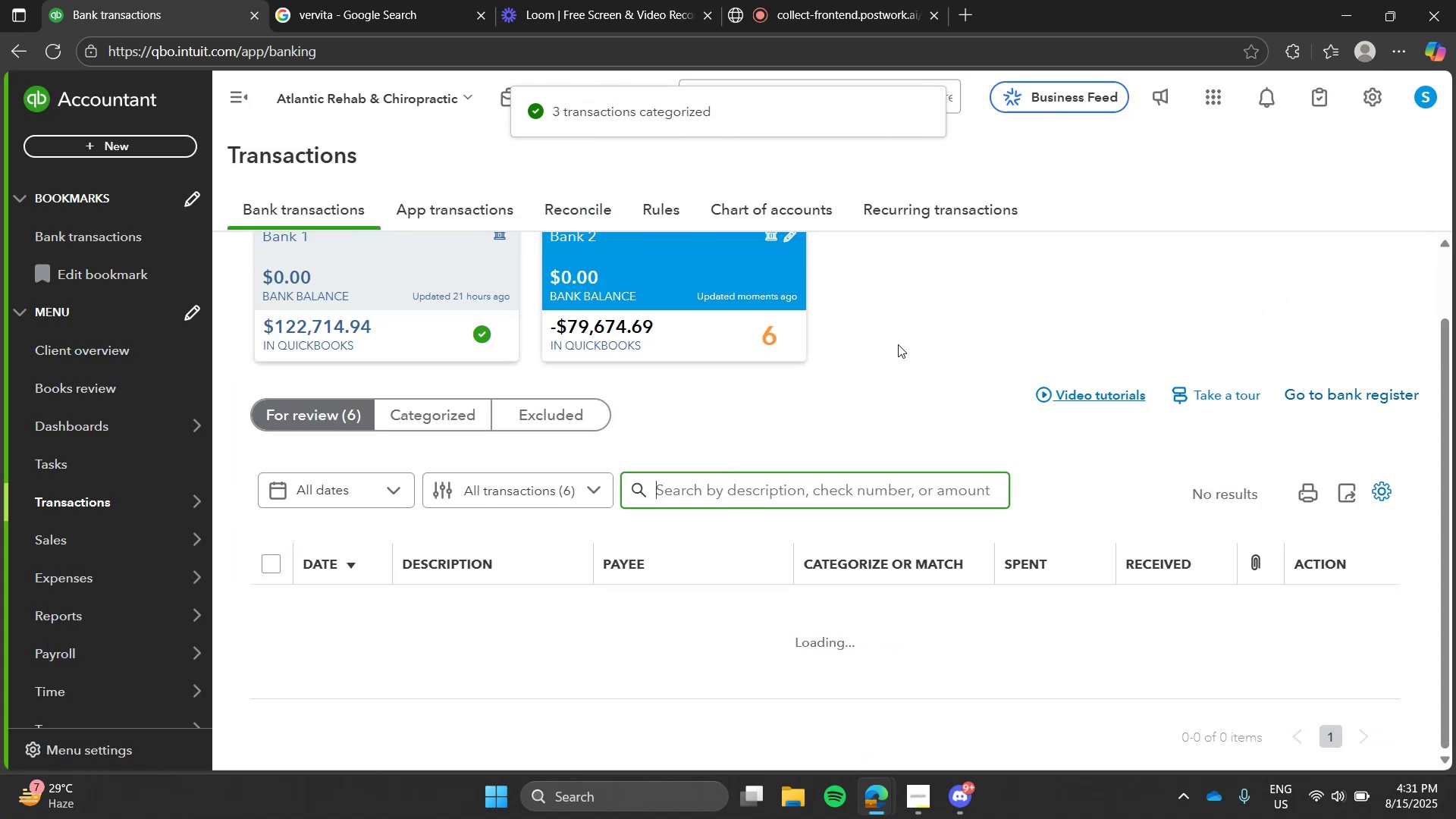 
left_click([898, 344])
 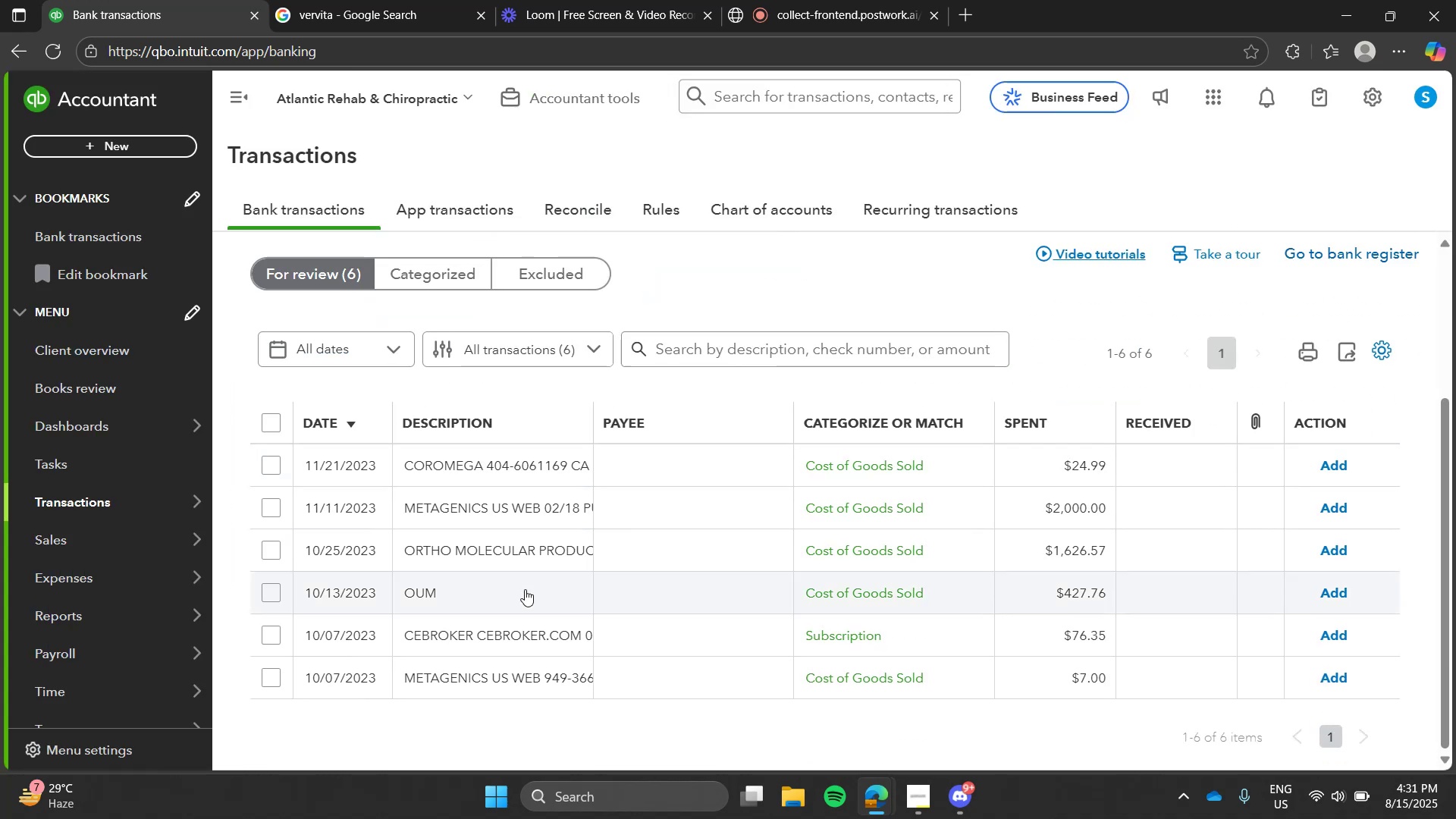 
left_click([522, 598])
 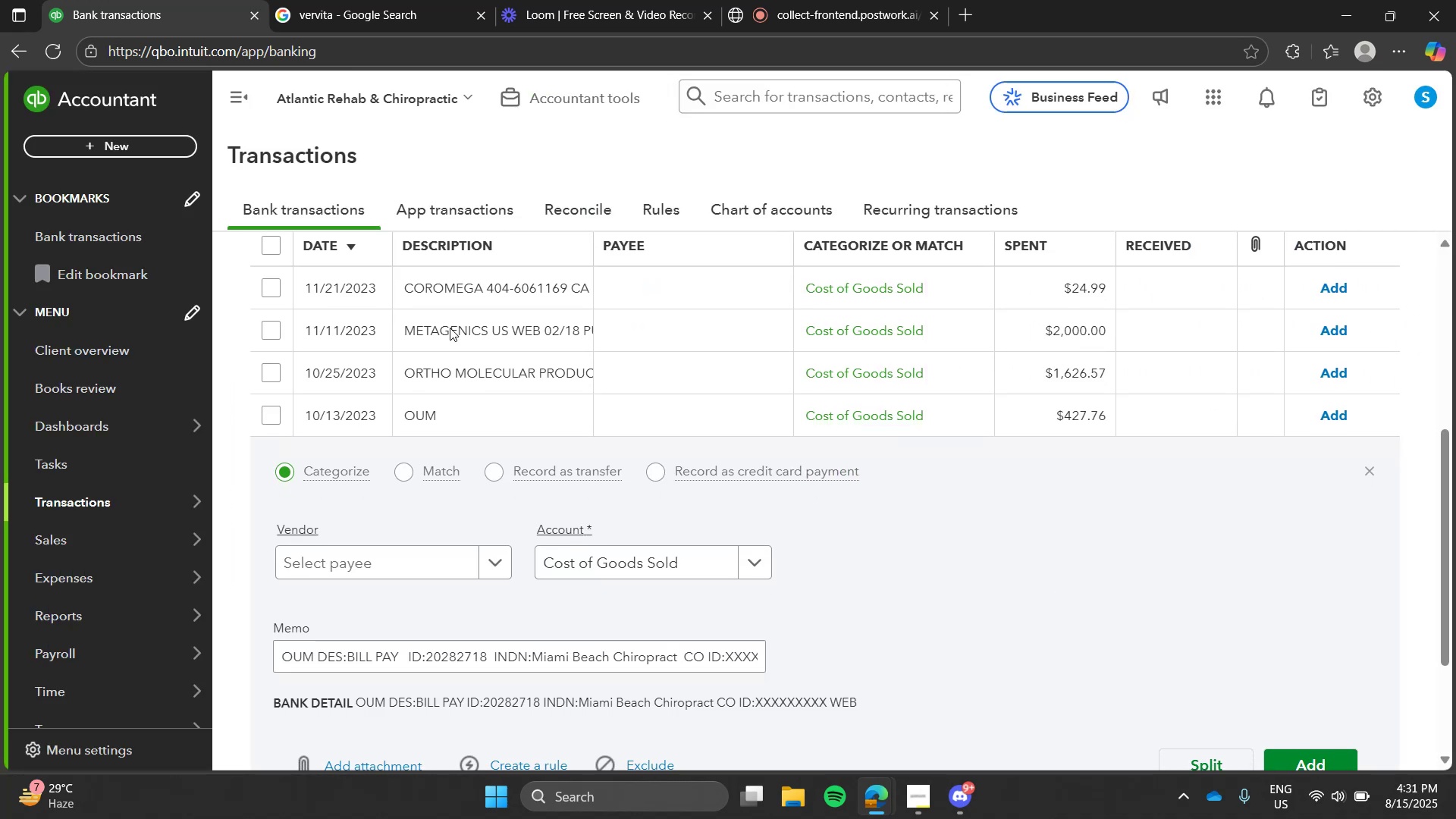 
left_click([382, 0])
 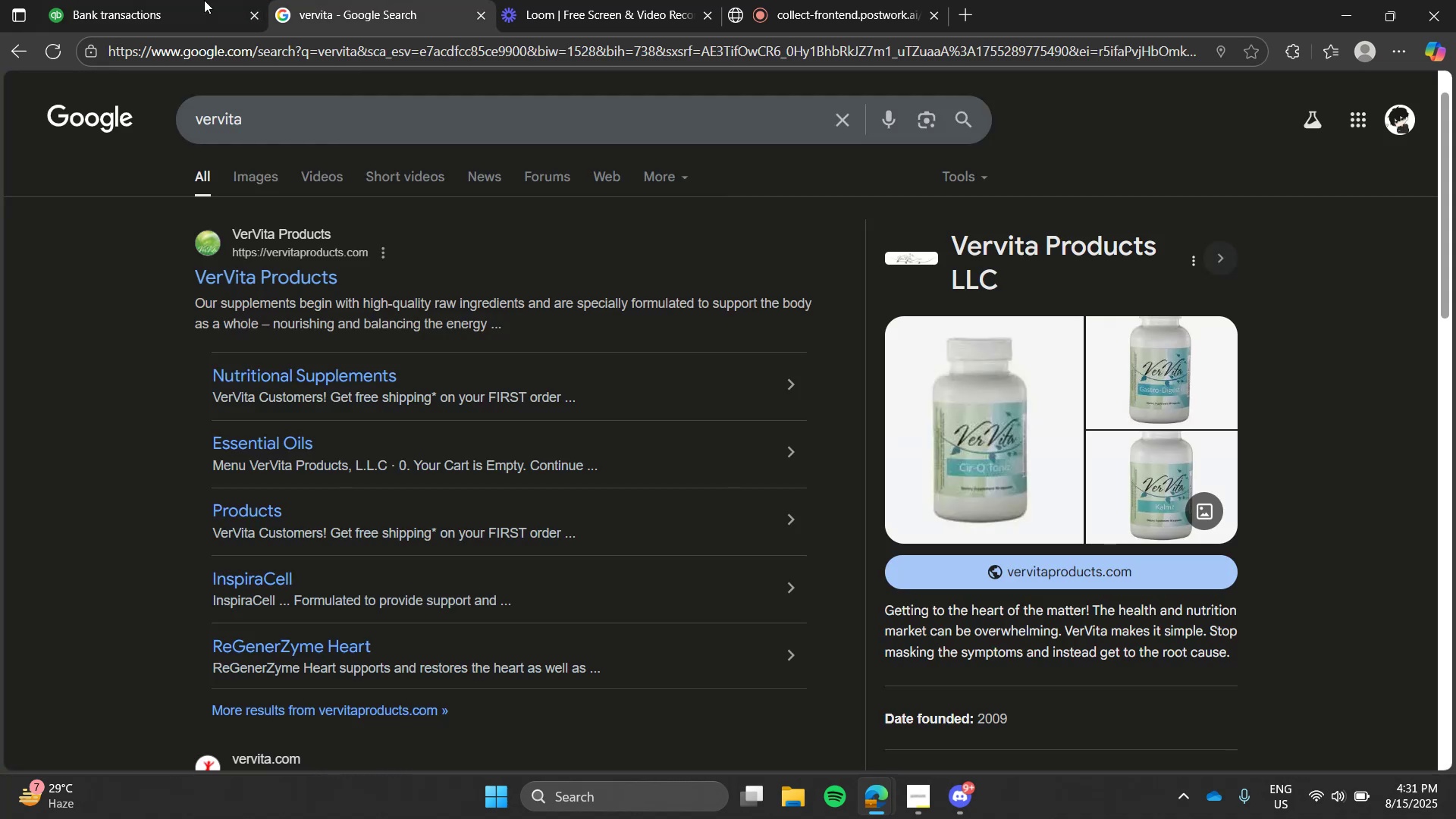 
left_click([188, 0])
 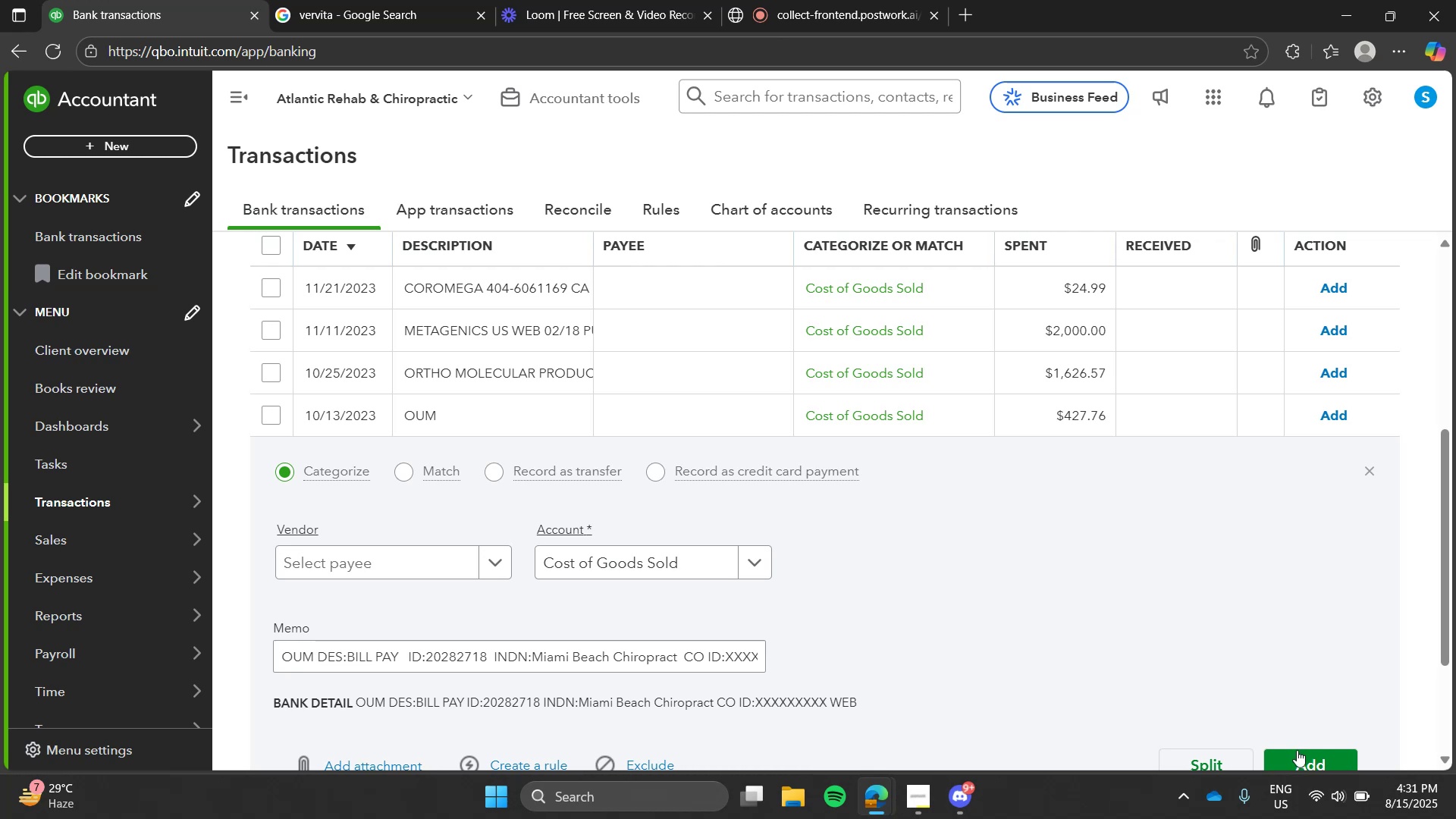 
left_click([1297, 755])
 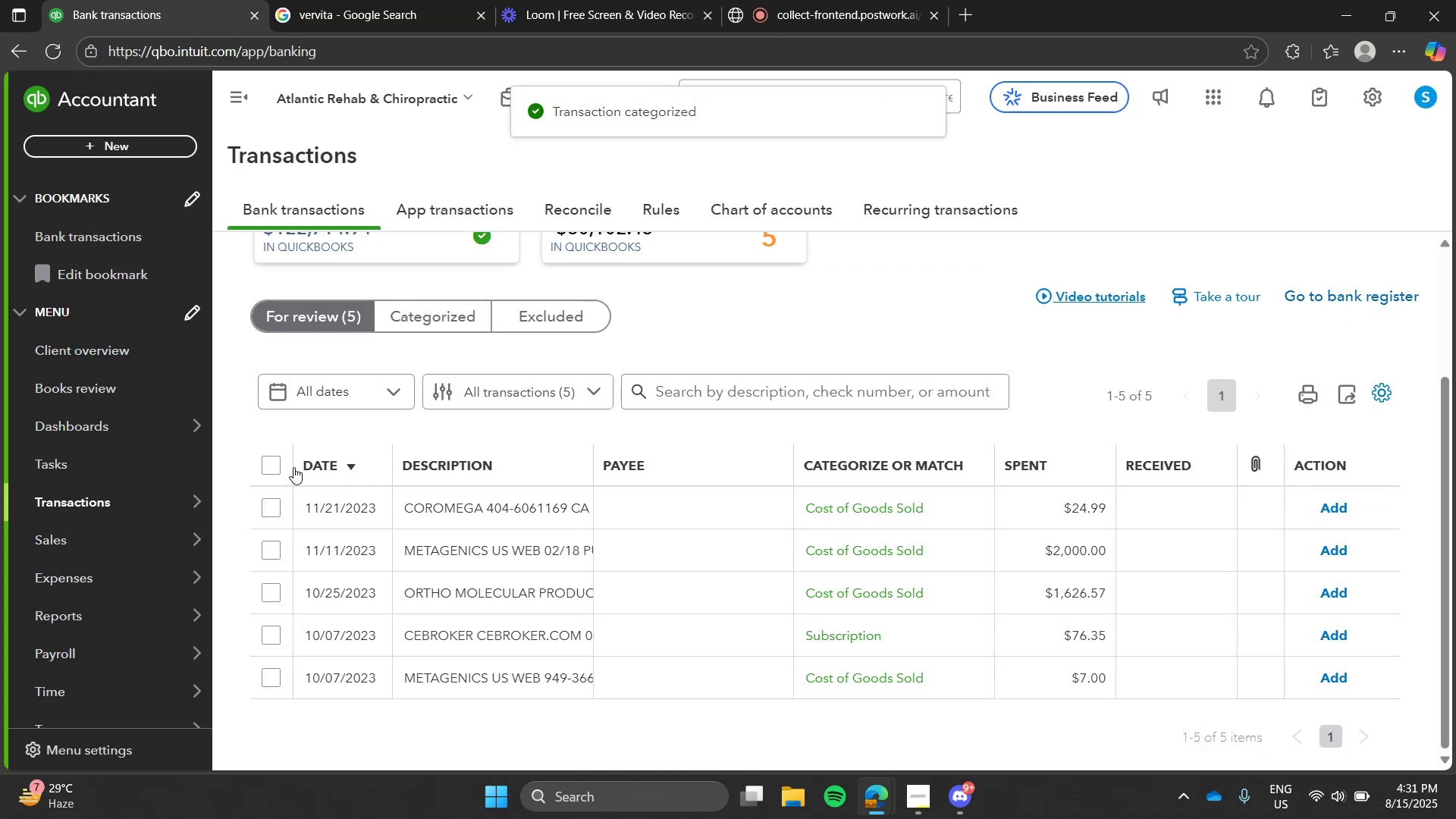 
left_click([269, 464])
 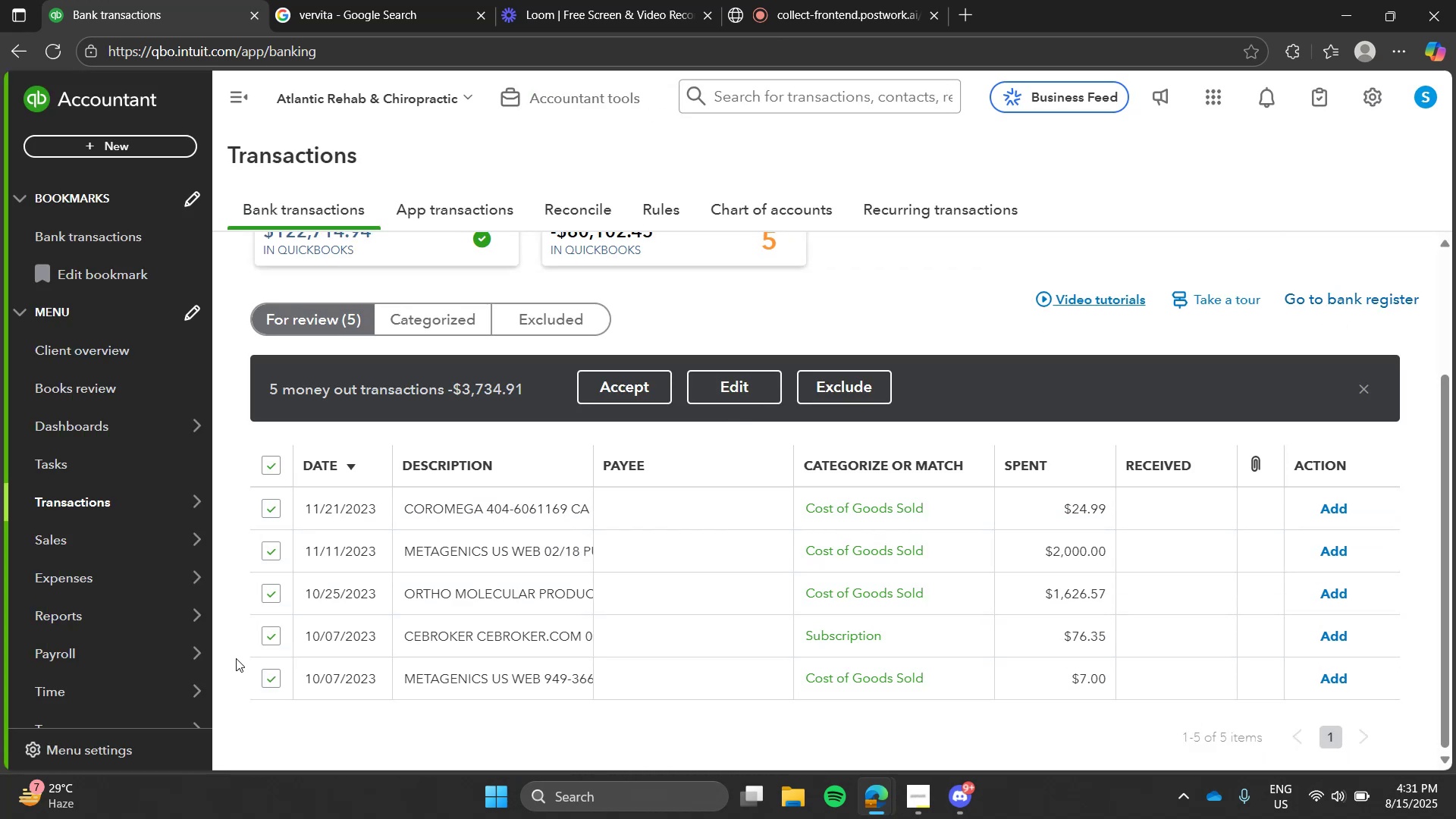 
left_click([406, 626])
 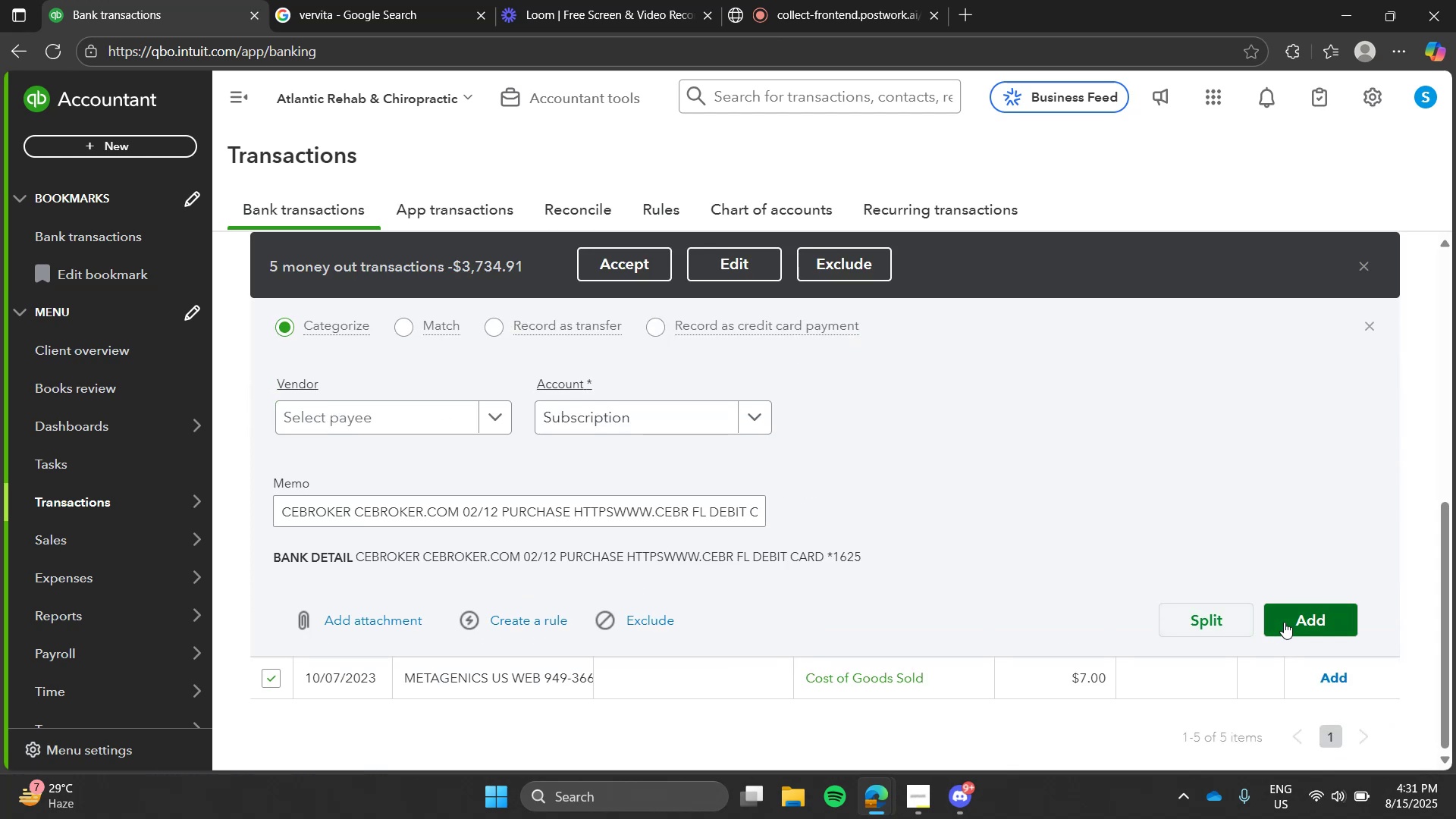 
left_click([1284, 622])
 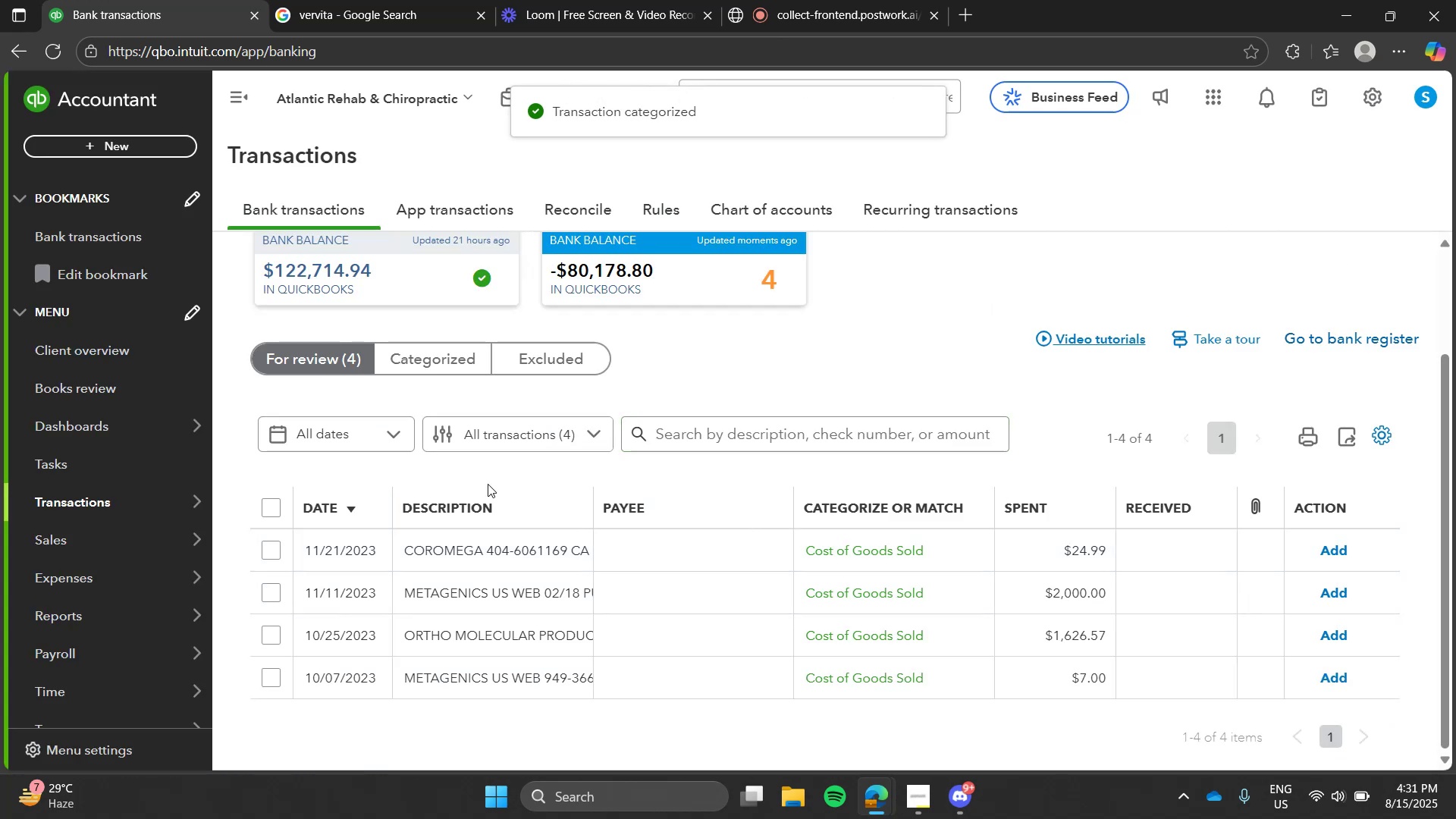 
left_click([274, 509])
 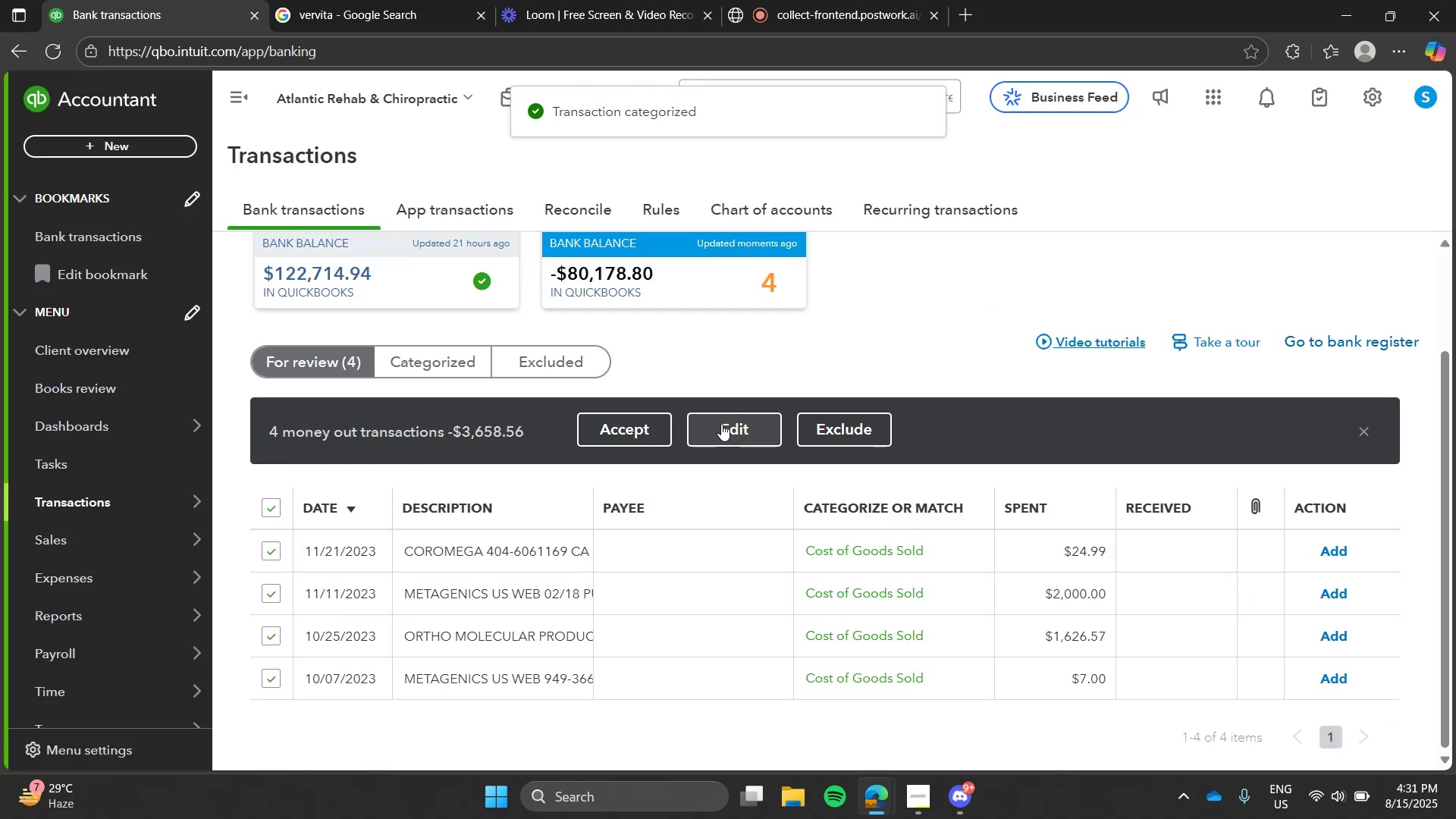 
left_click([721, 424])
 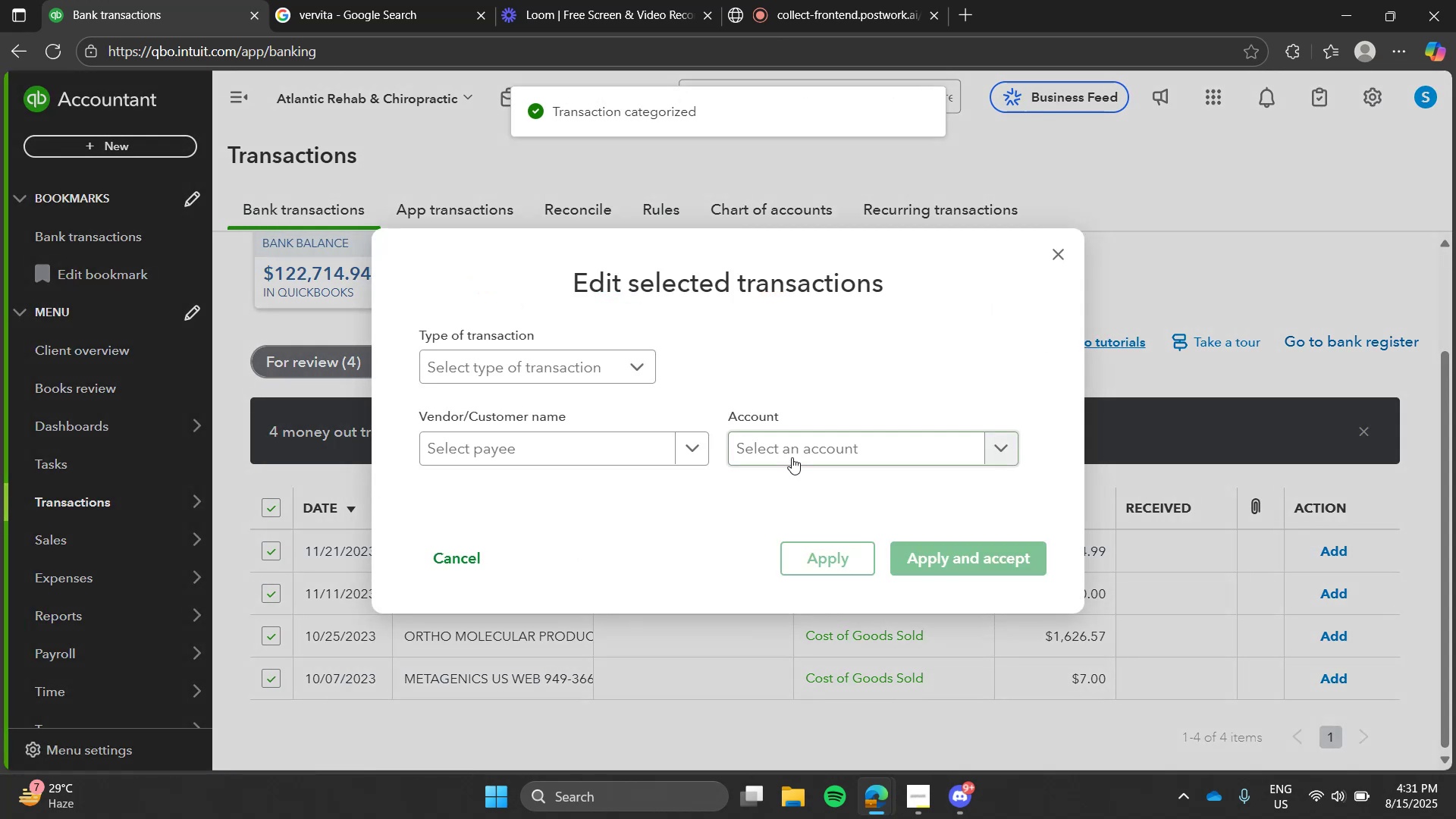 
left_click([792, 457])
 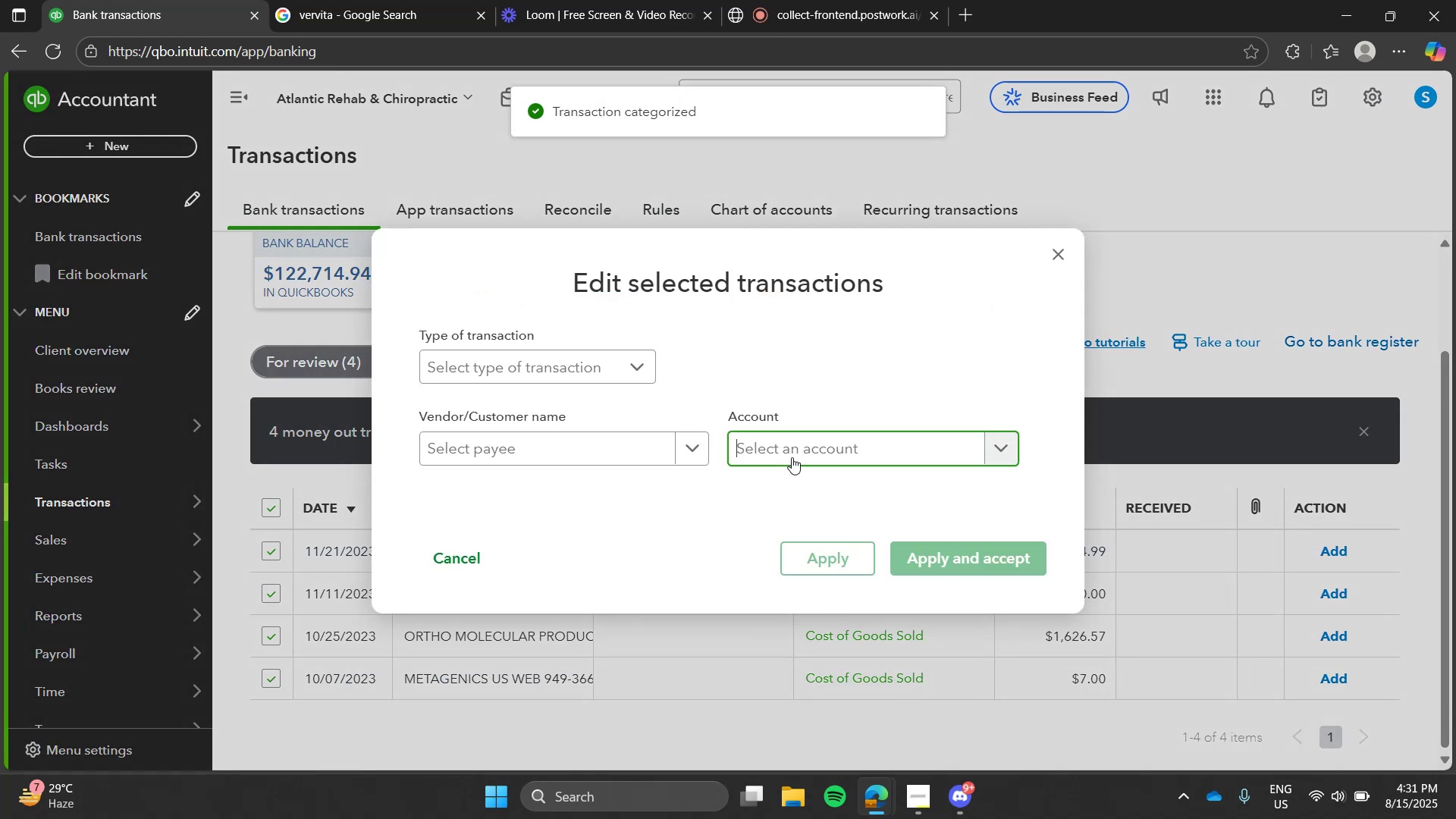 
type(cos)
key(Tab)
 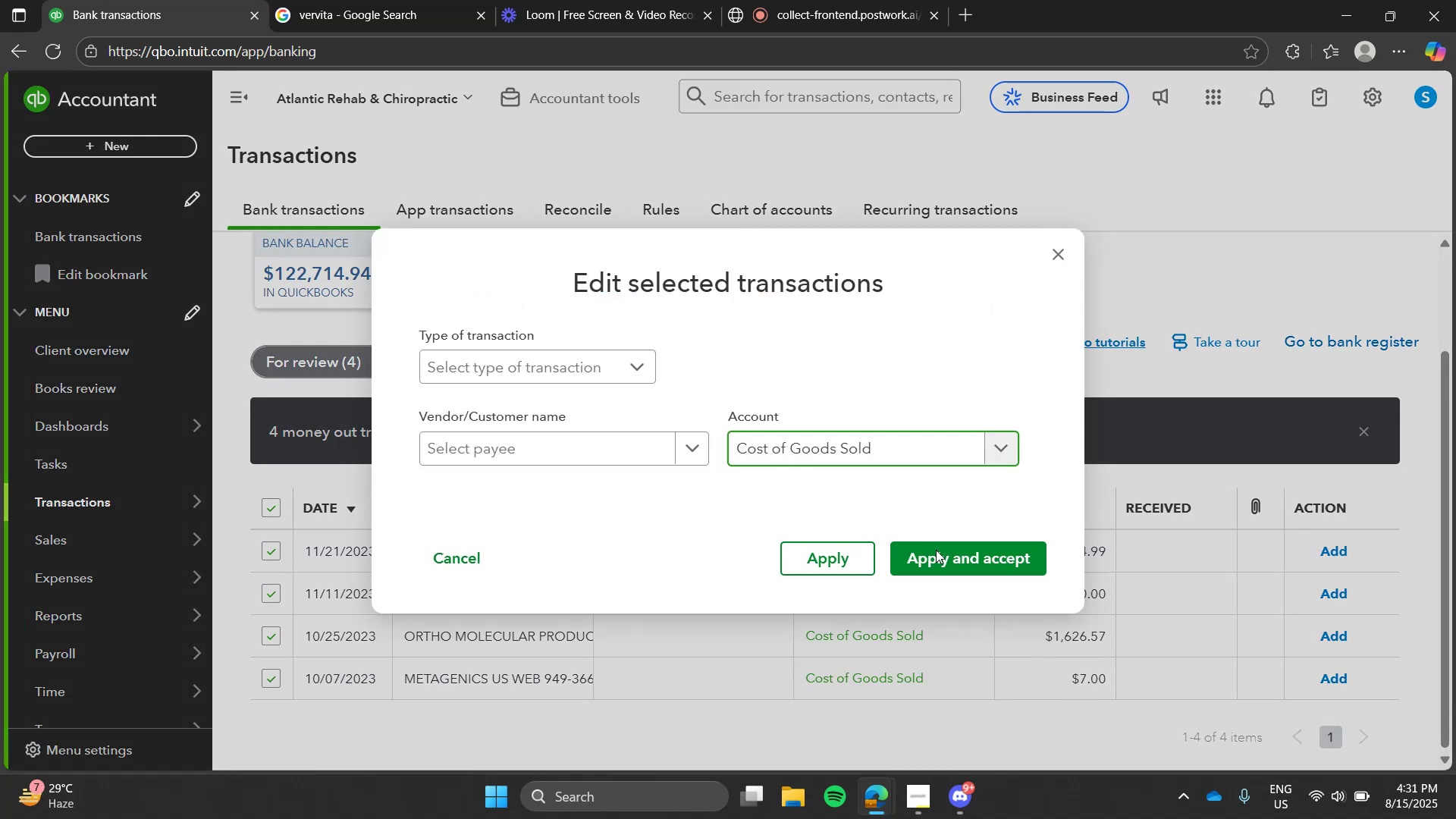 